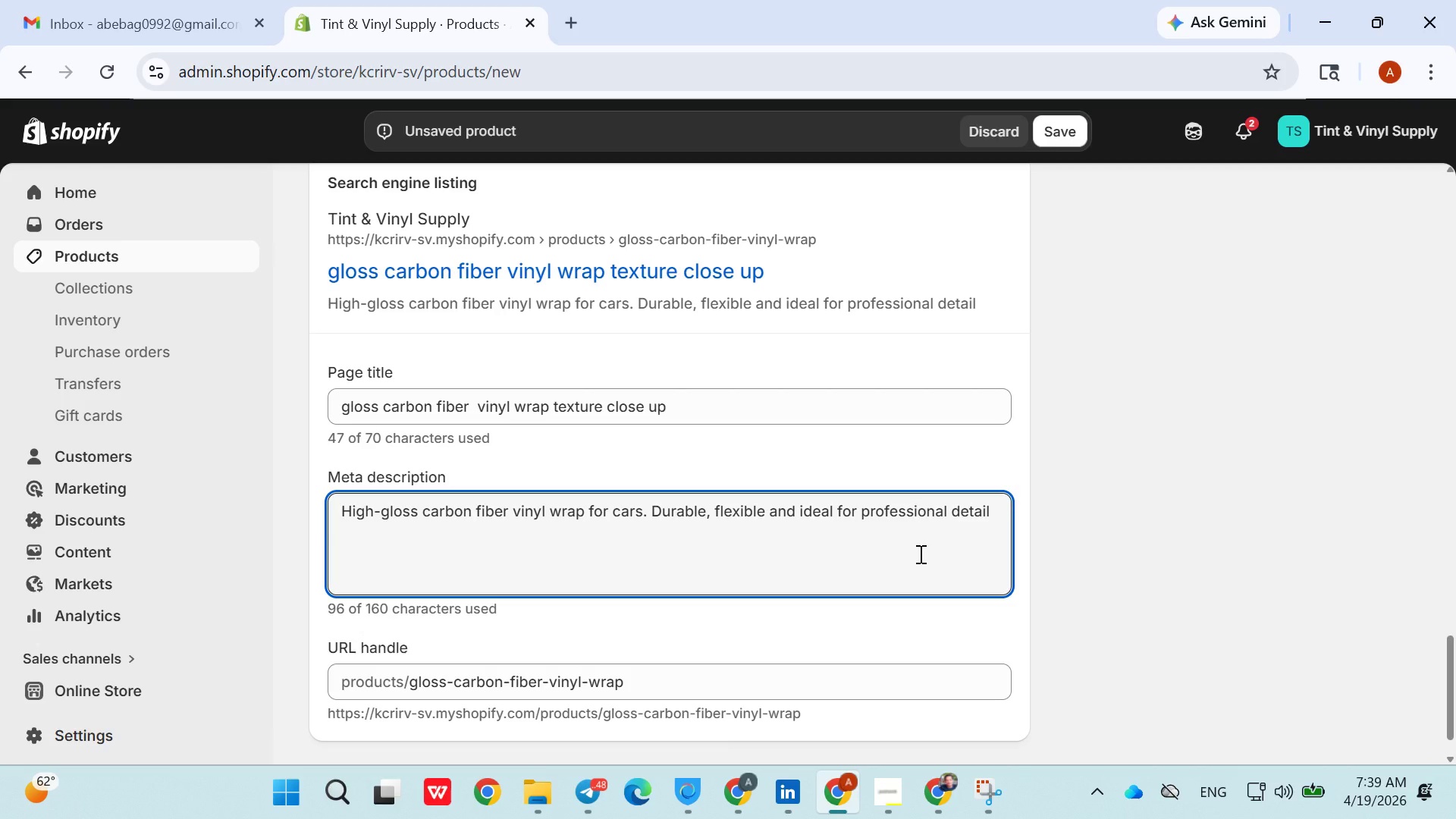 
triple_click([919, 554])
 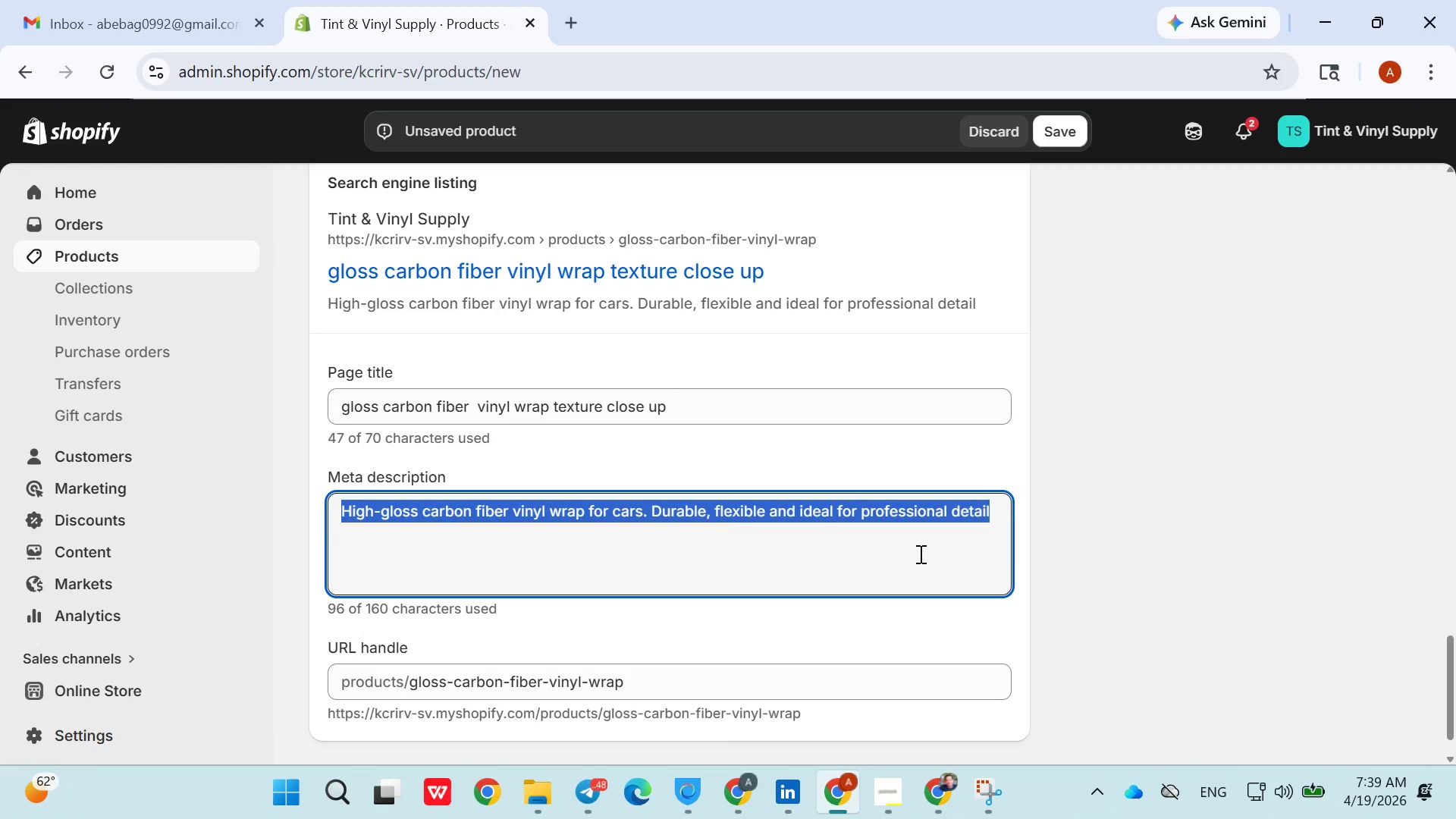 
triple_click([919, 554])
 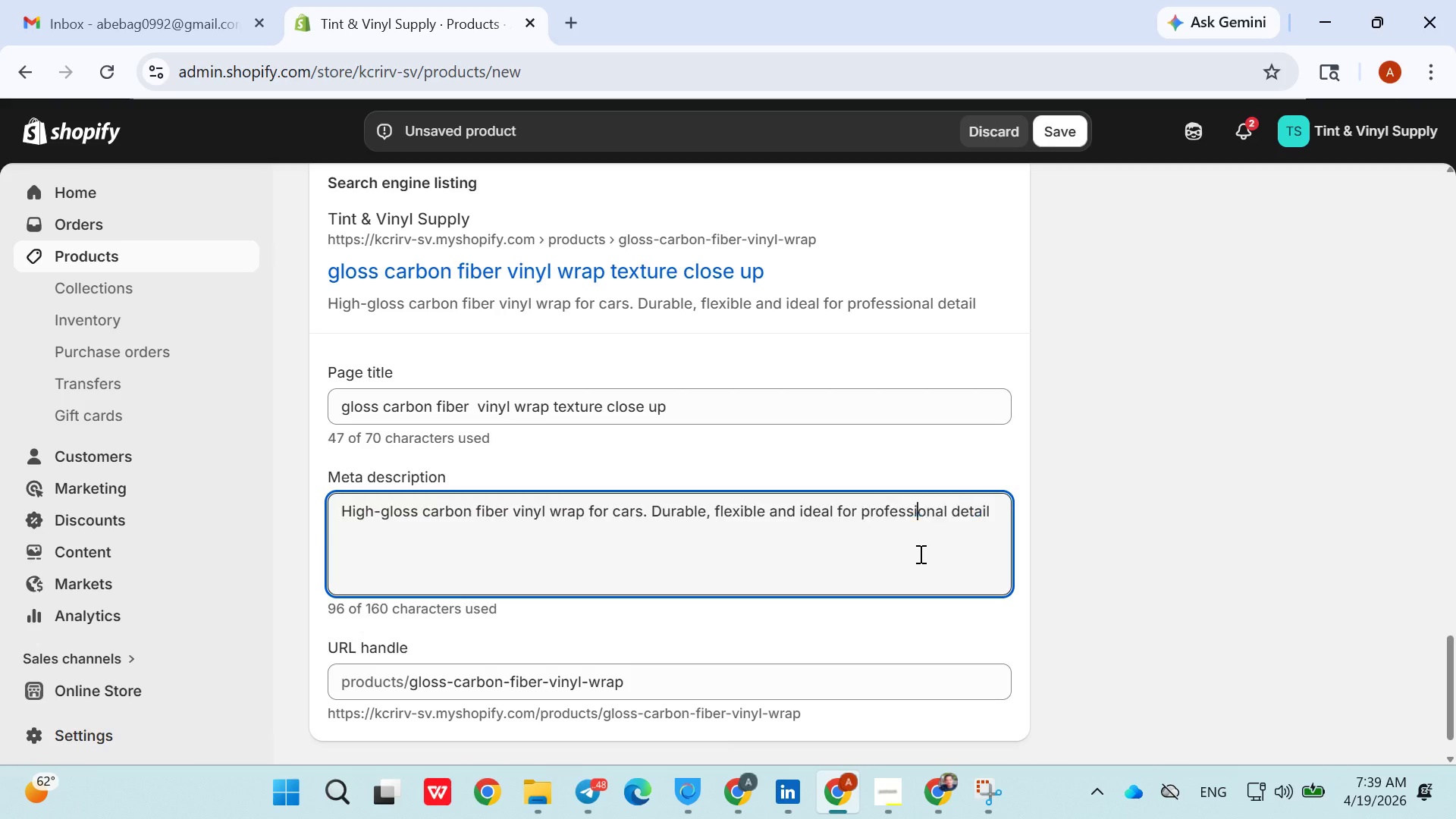 
double_click([919, 554])
 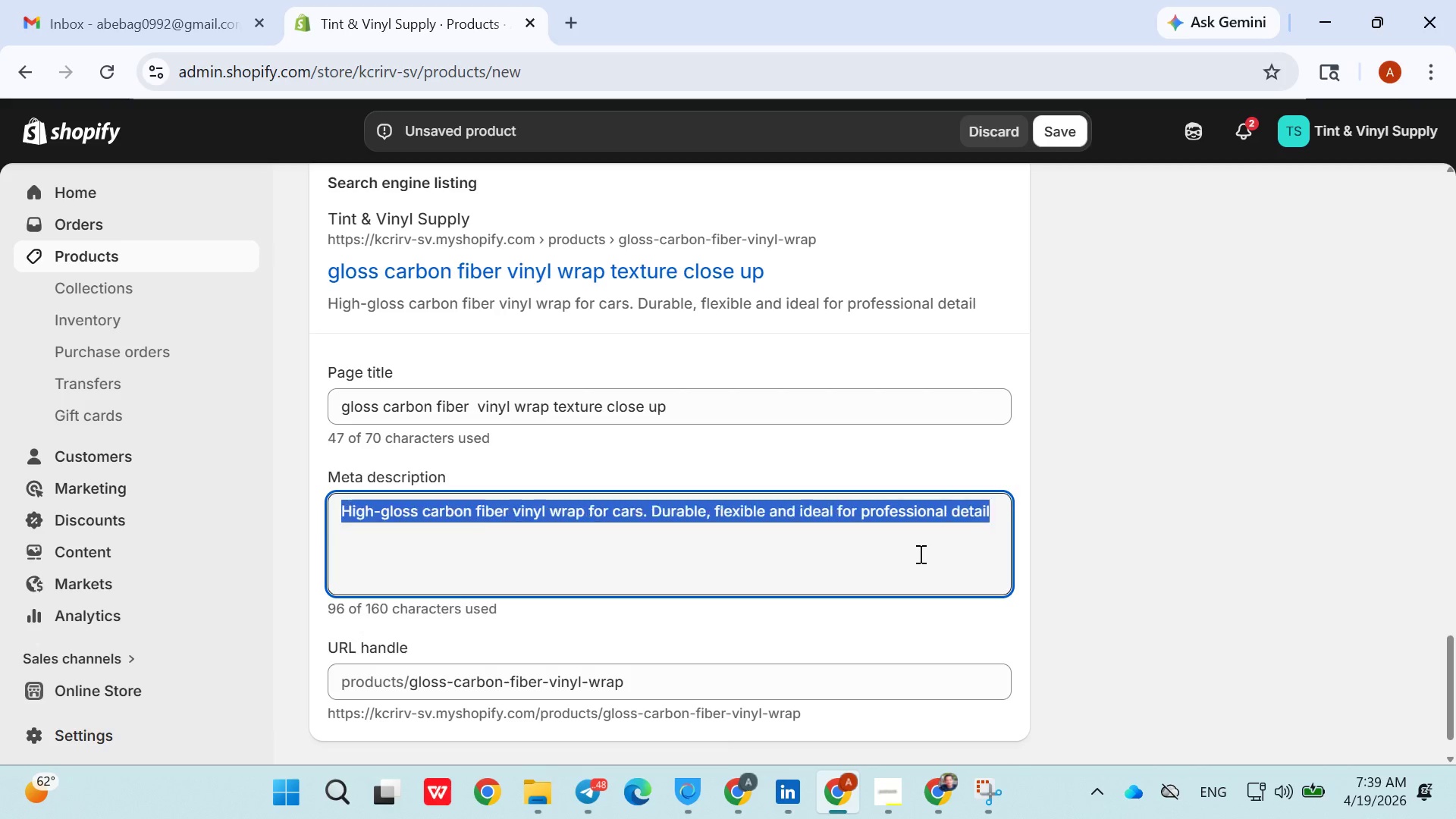 
triple_click([919, 554])
 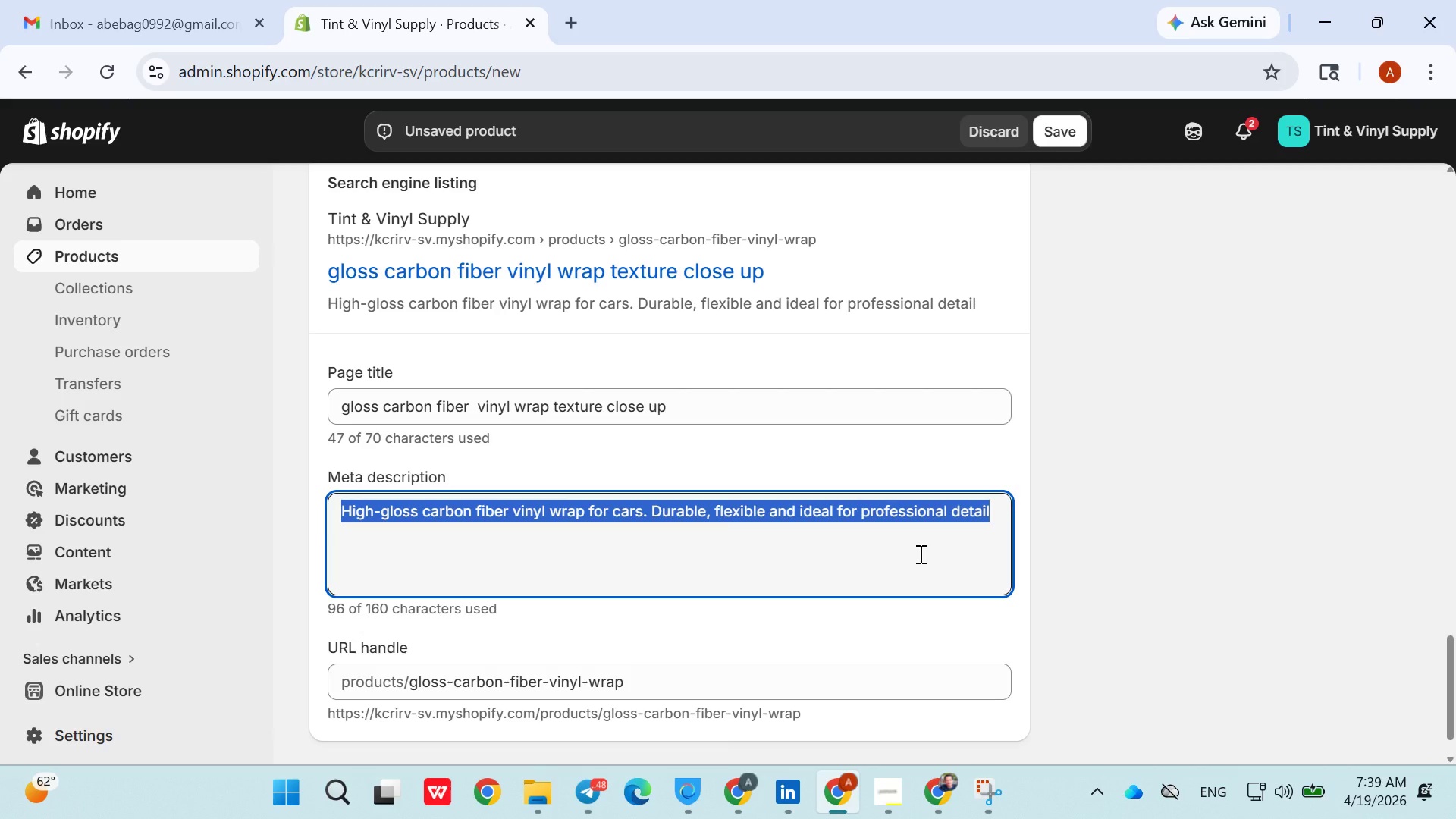 
triple_click([919, 554])
 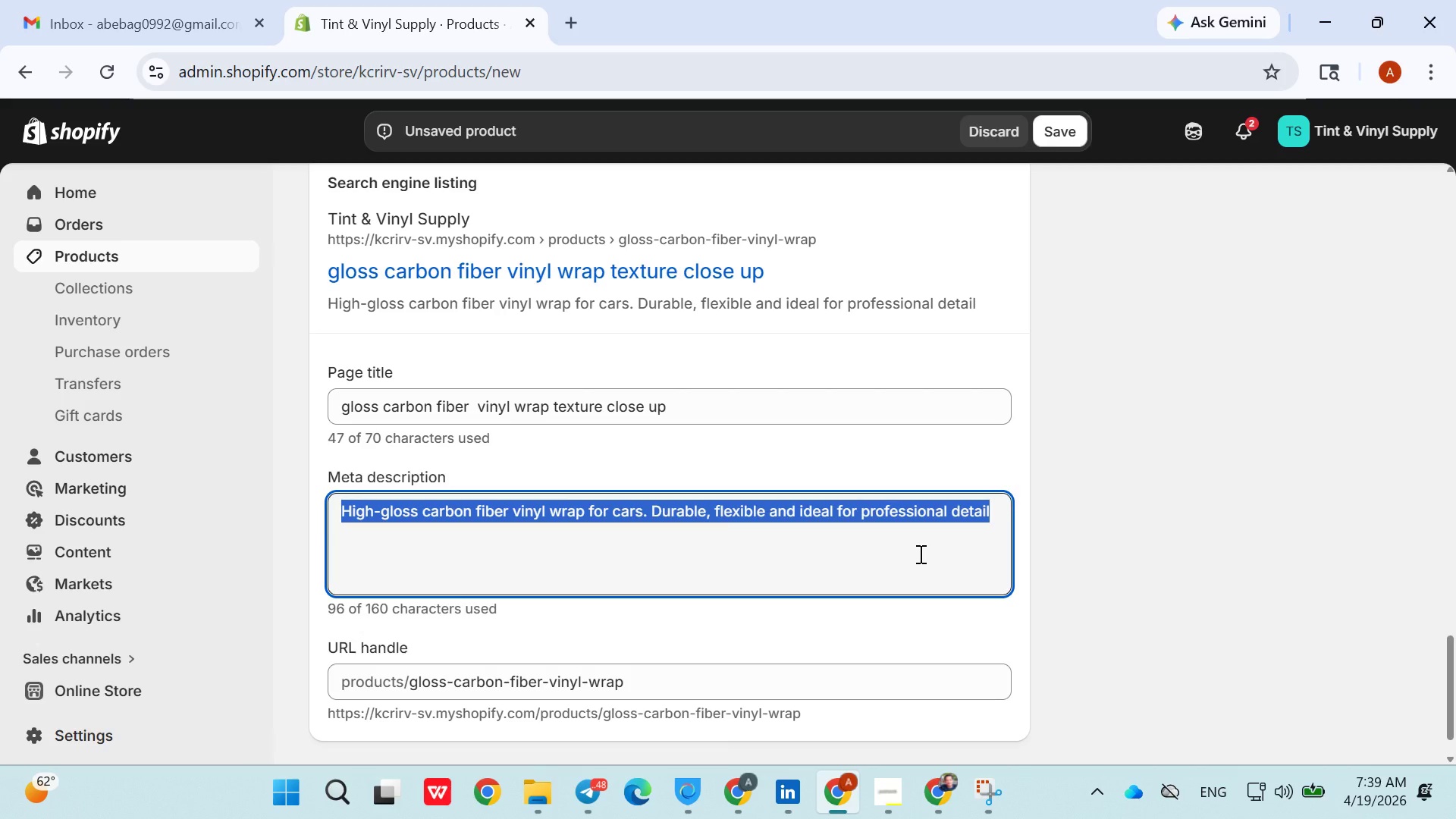 
triple_click([919, 554])
 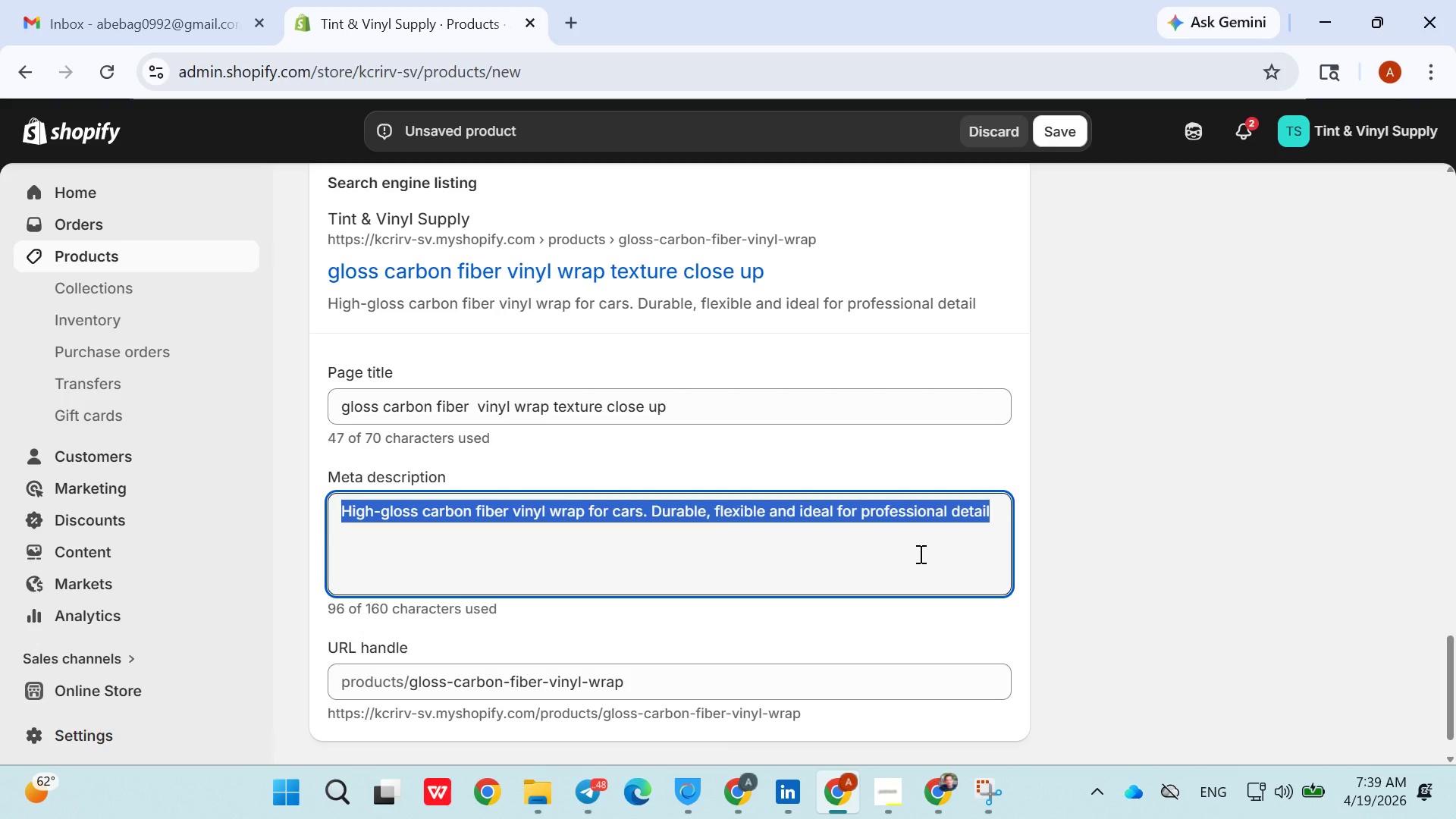 
left_click([919, 554])
 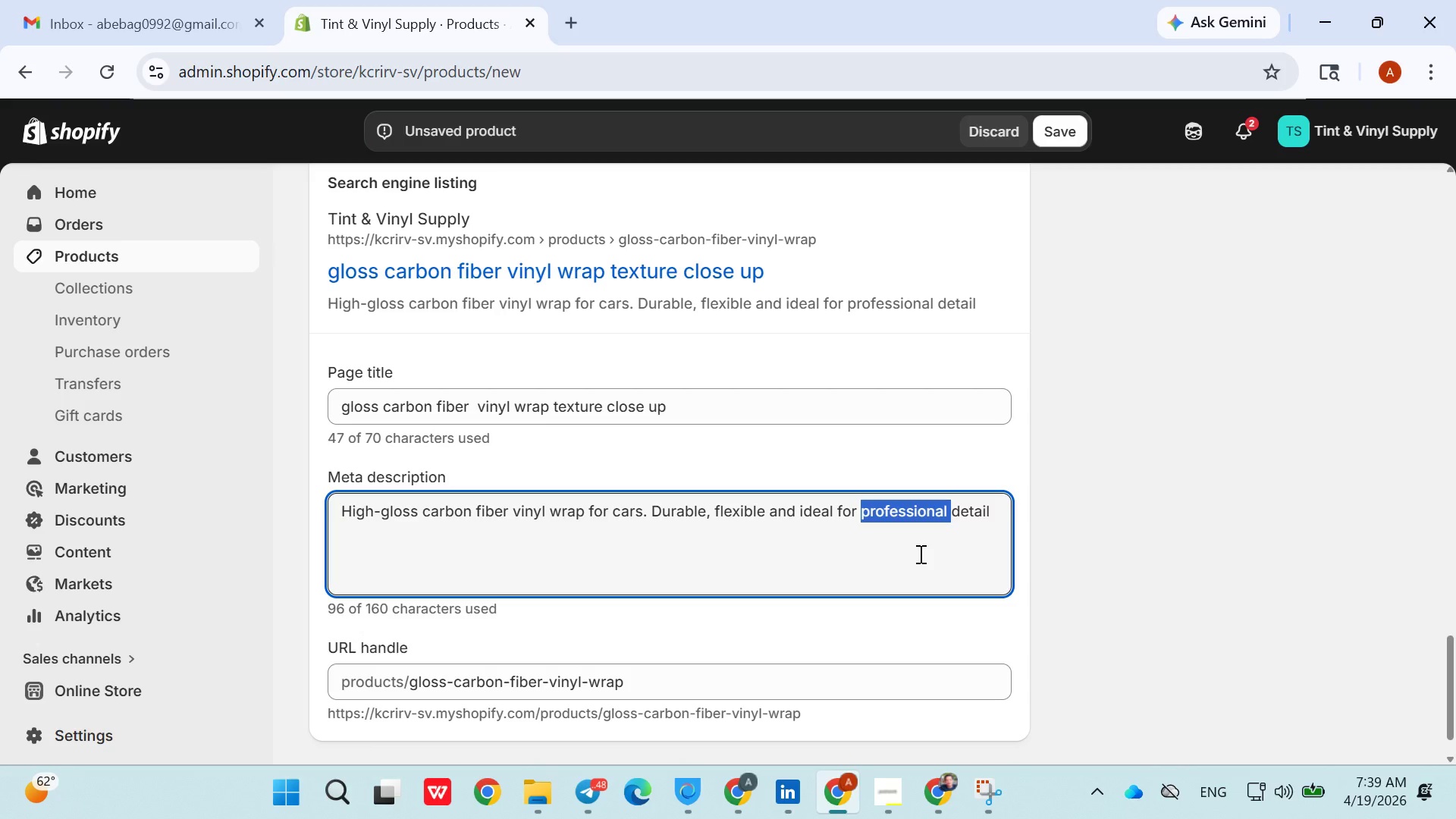 
double_click([919, 554])
 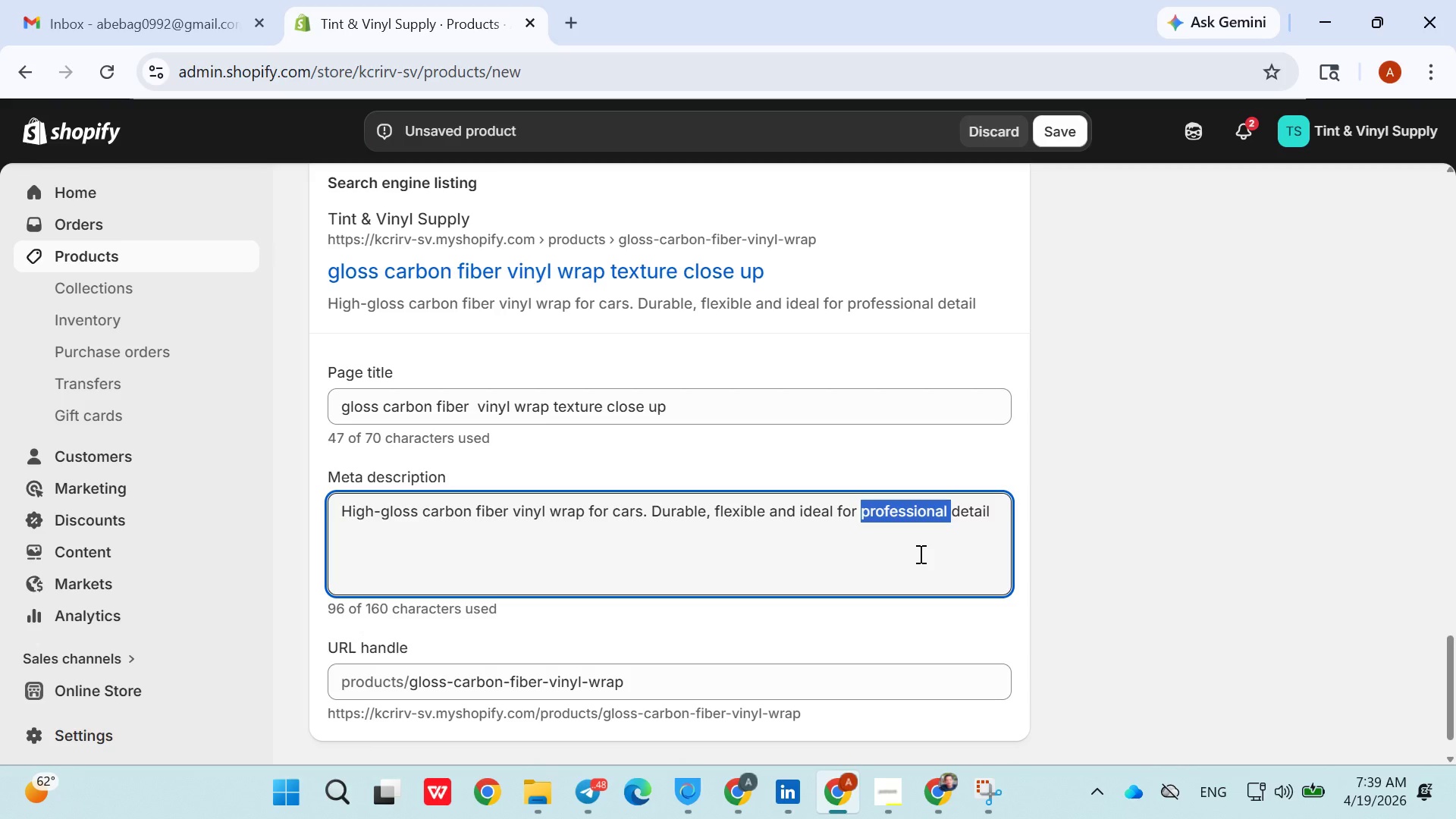 
left_click([919, 554])
 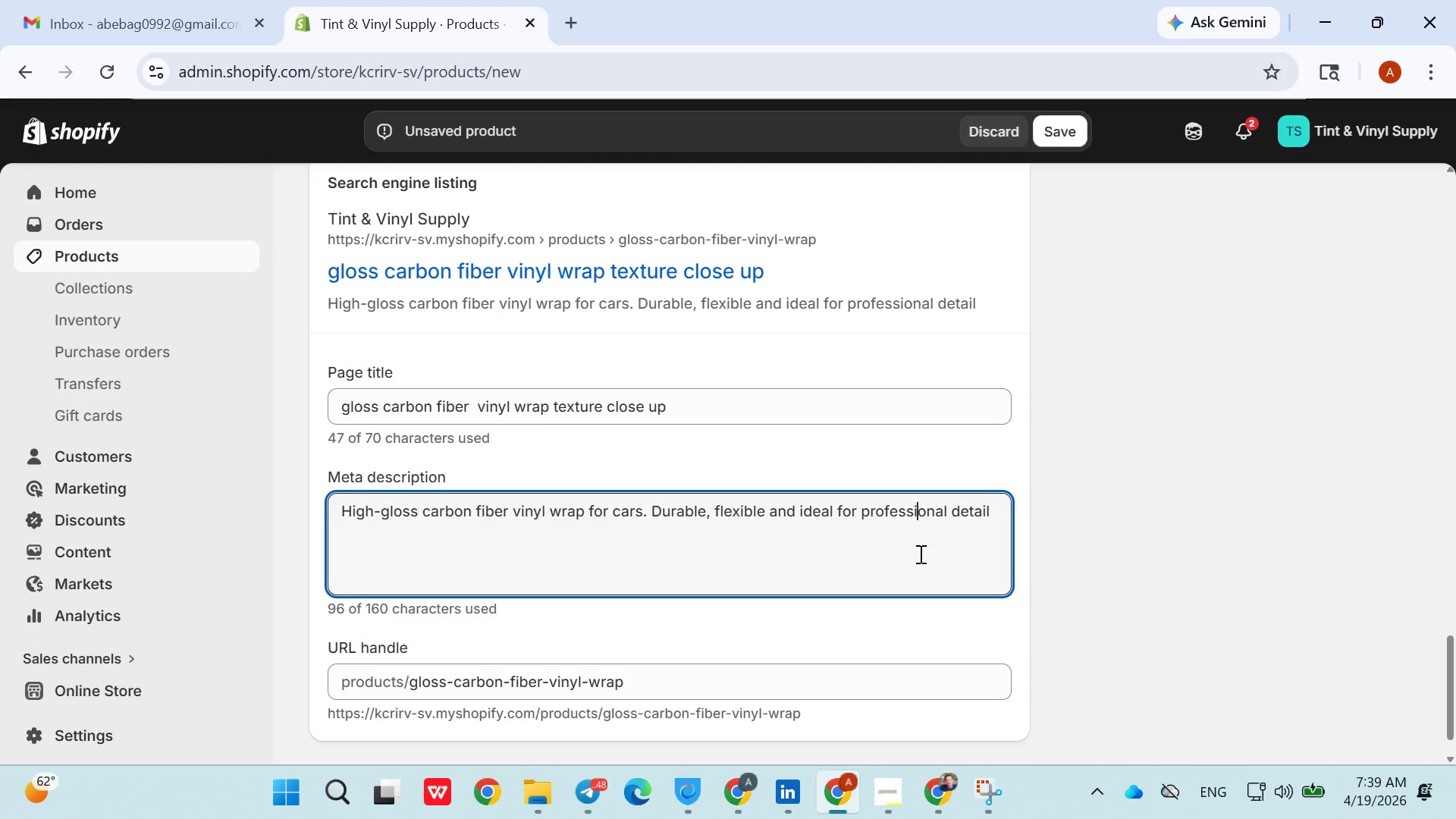 
double_click([920, 551])
 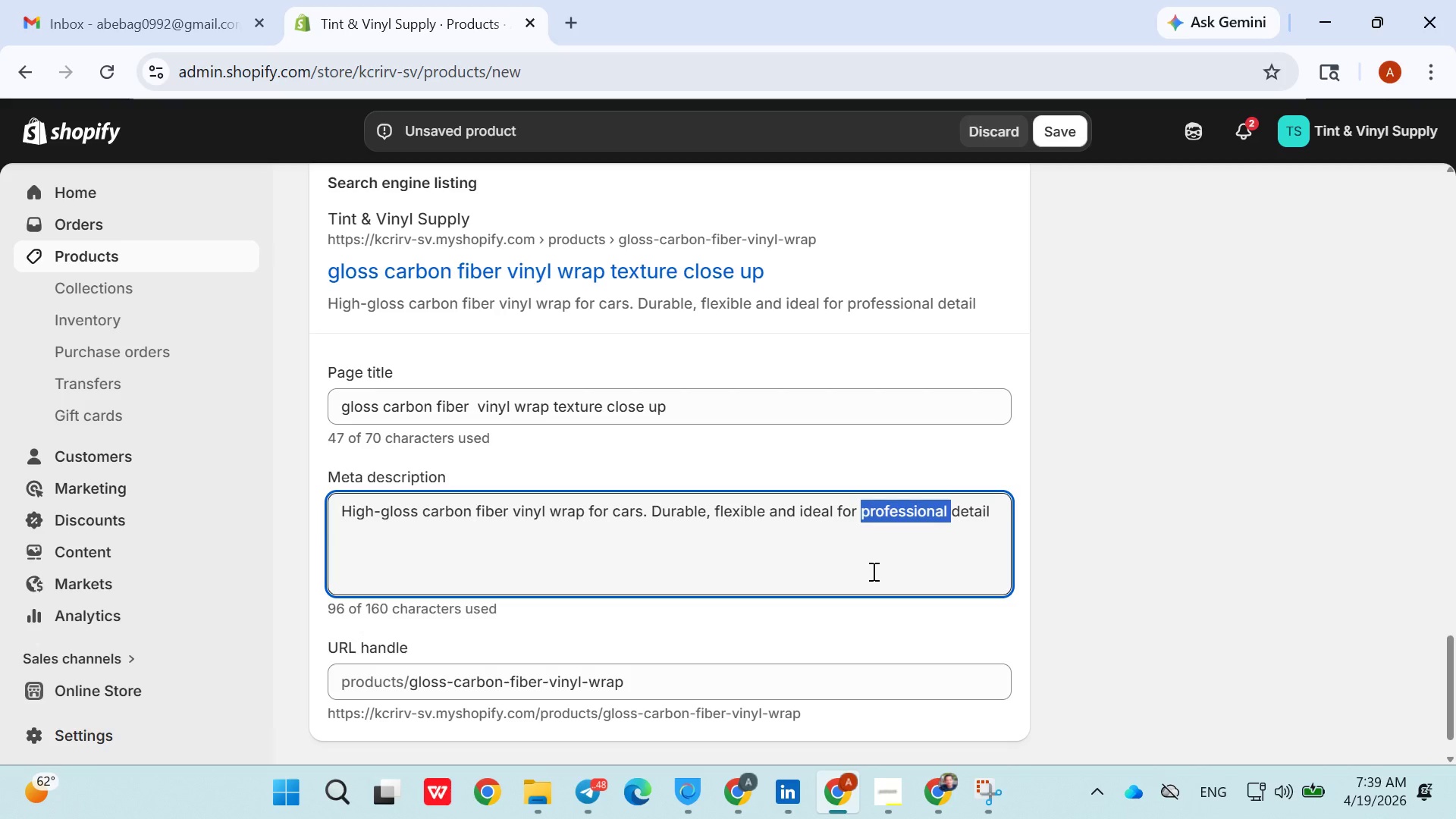 
left_click([871, 571])
 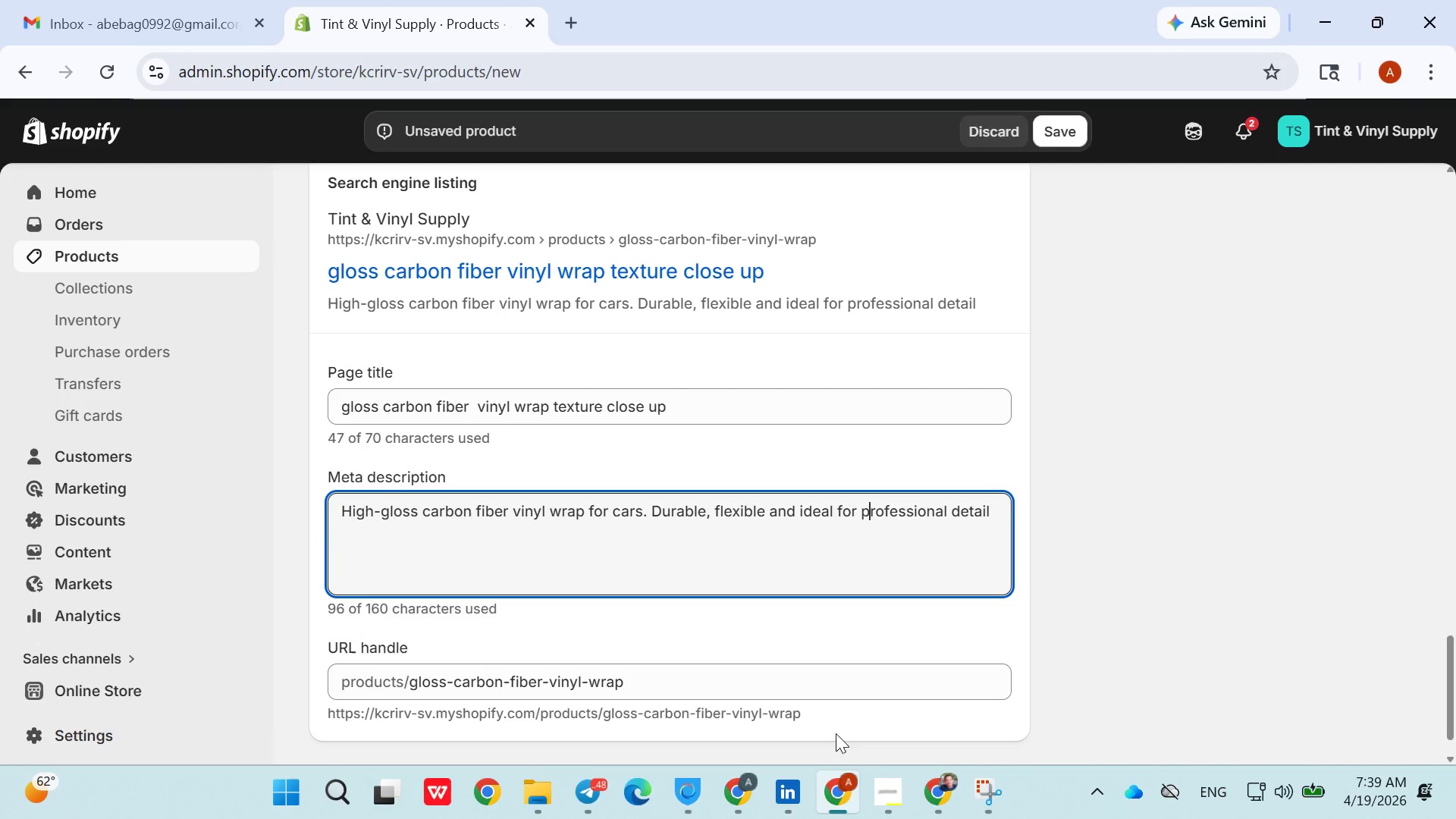 
double_click([899, 795])